 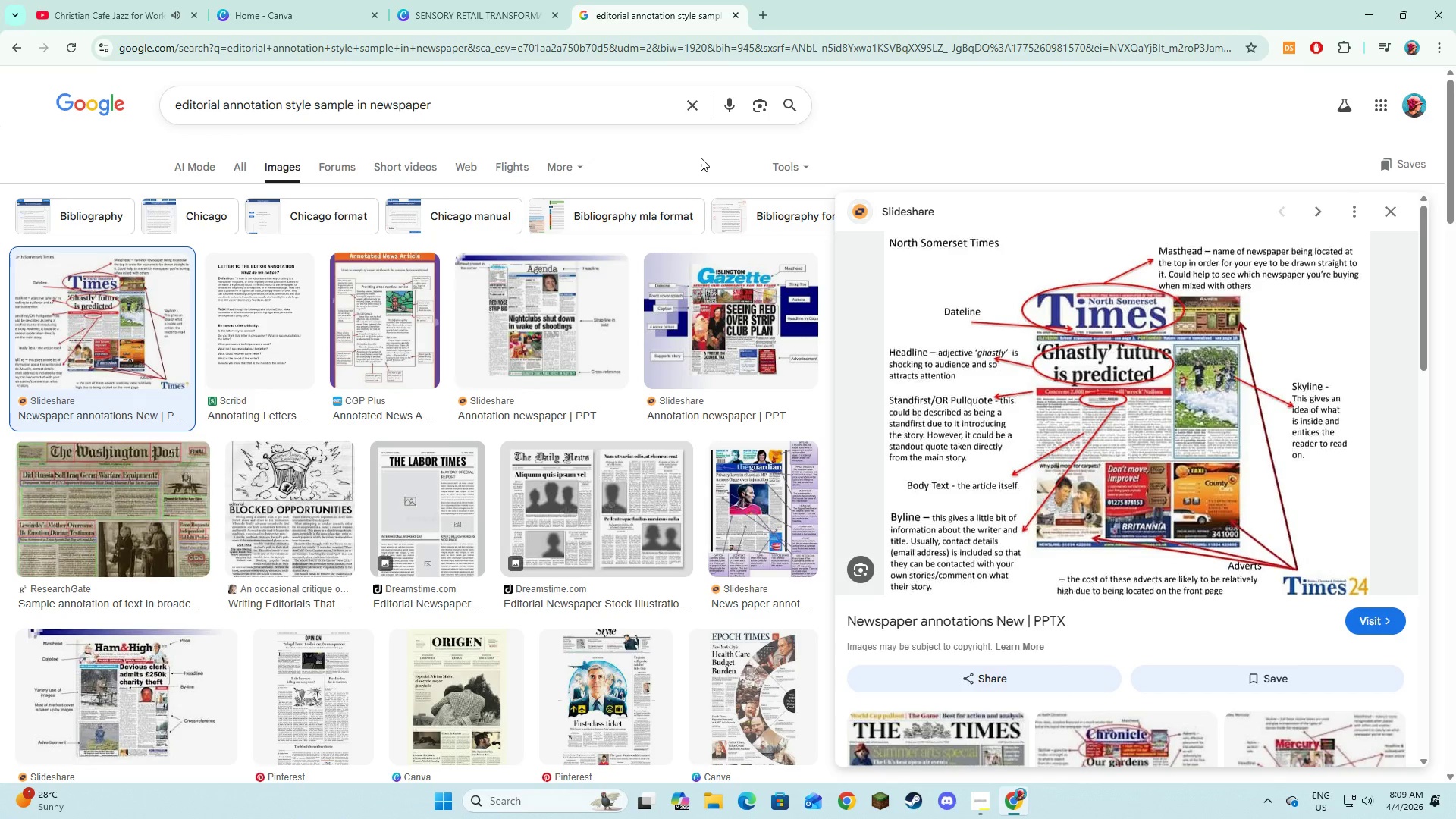 
left_click([493, 0])
 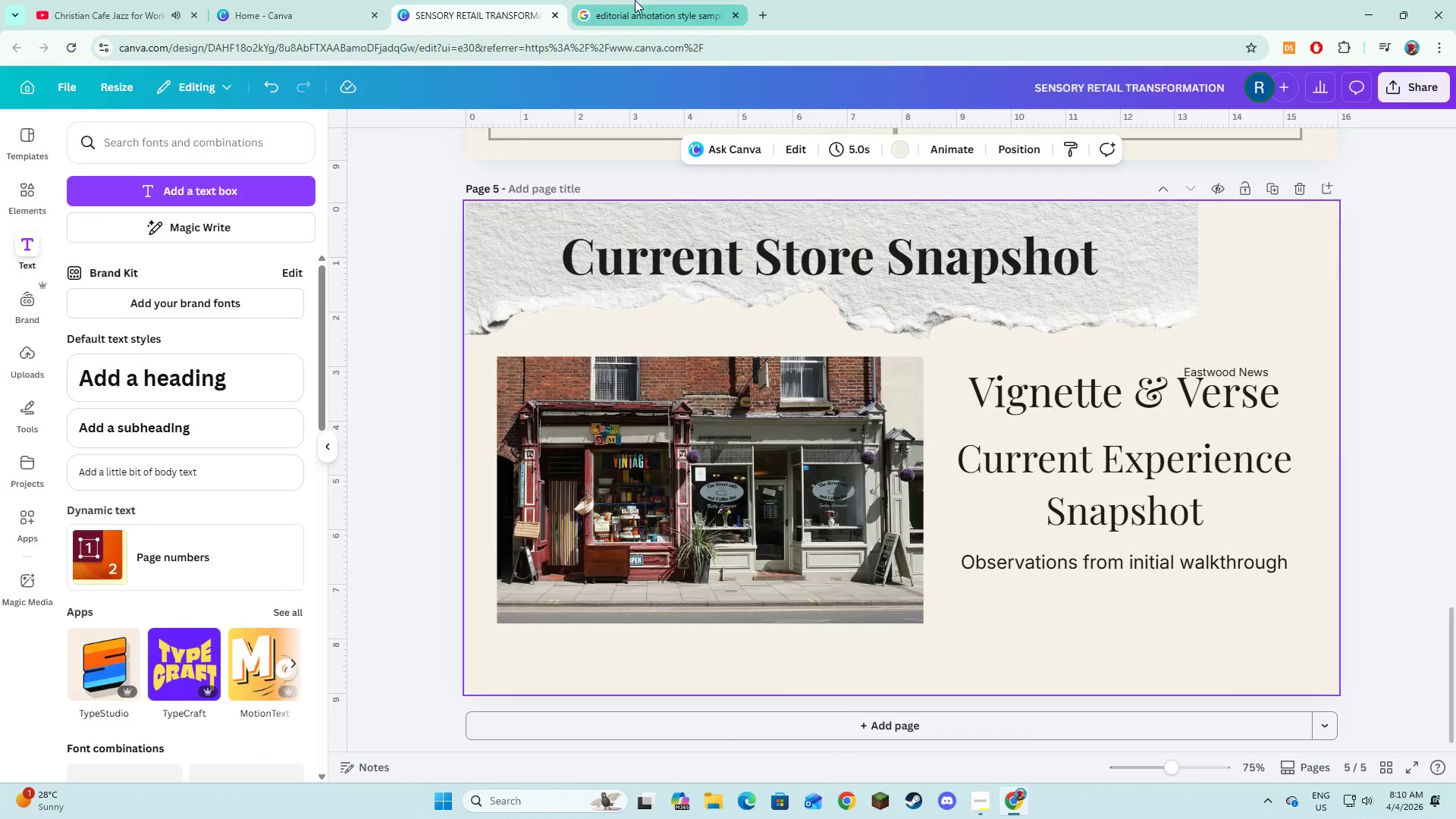 
left_click([635, 0])
 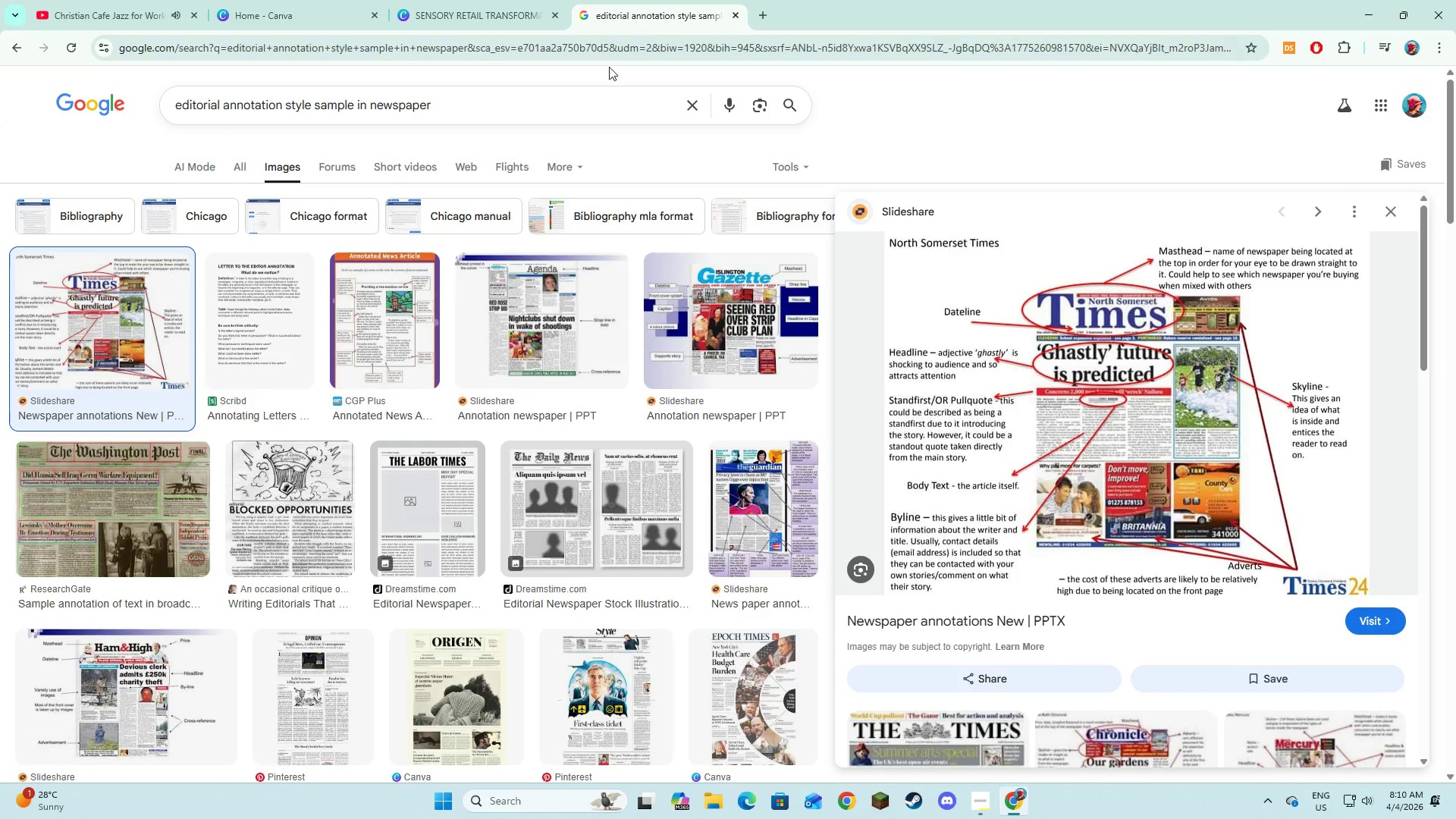 
left_click([456, 0])
 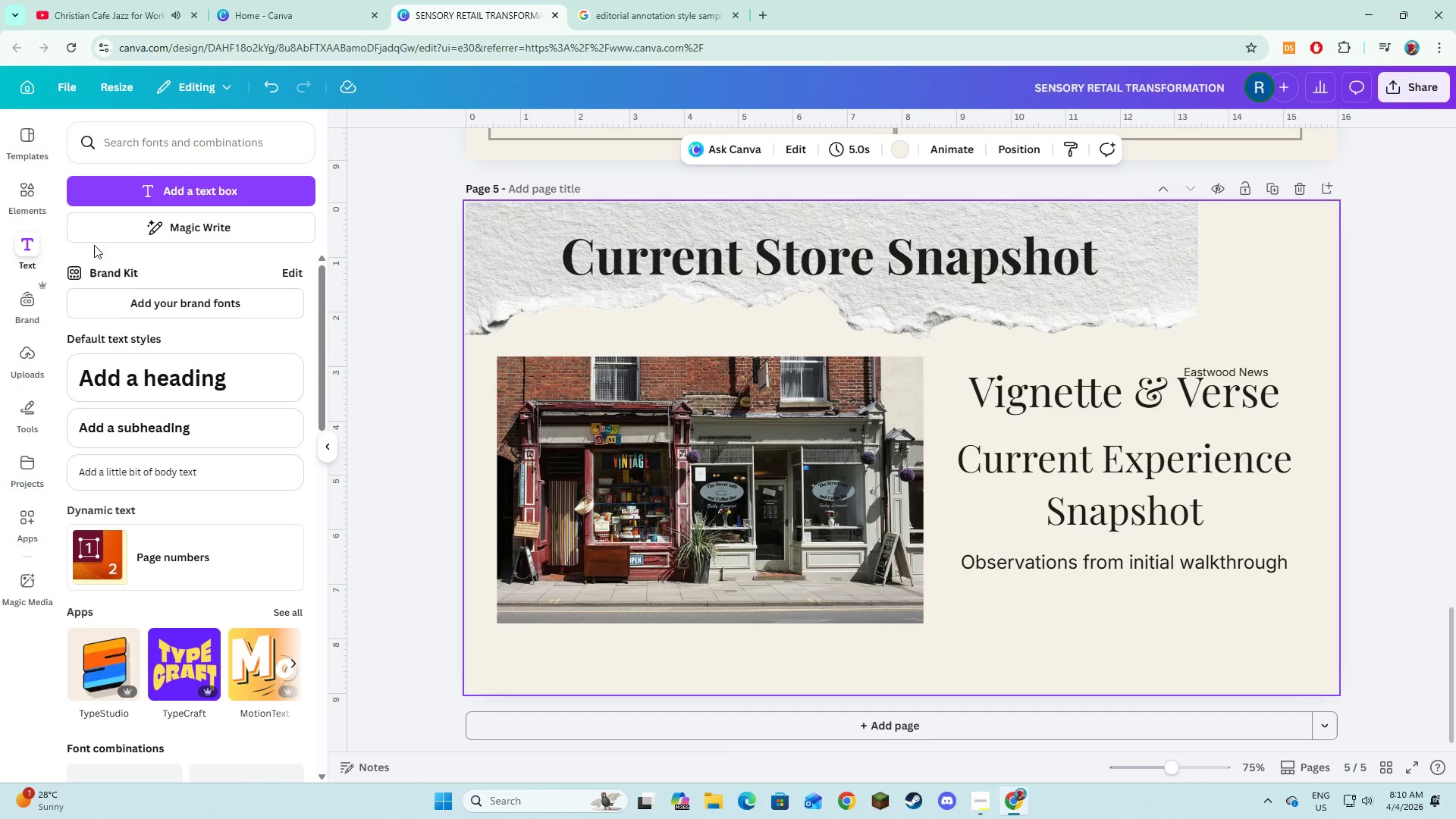 
left_click([79, 188])
 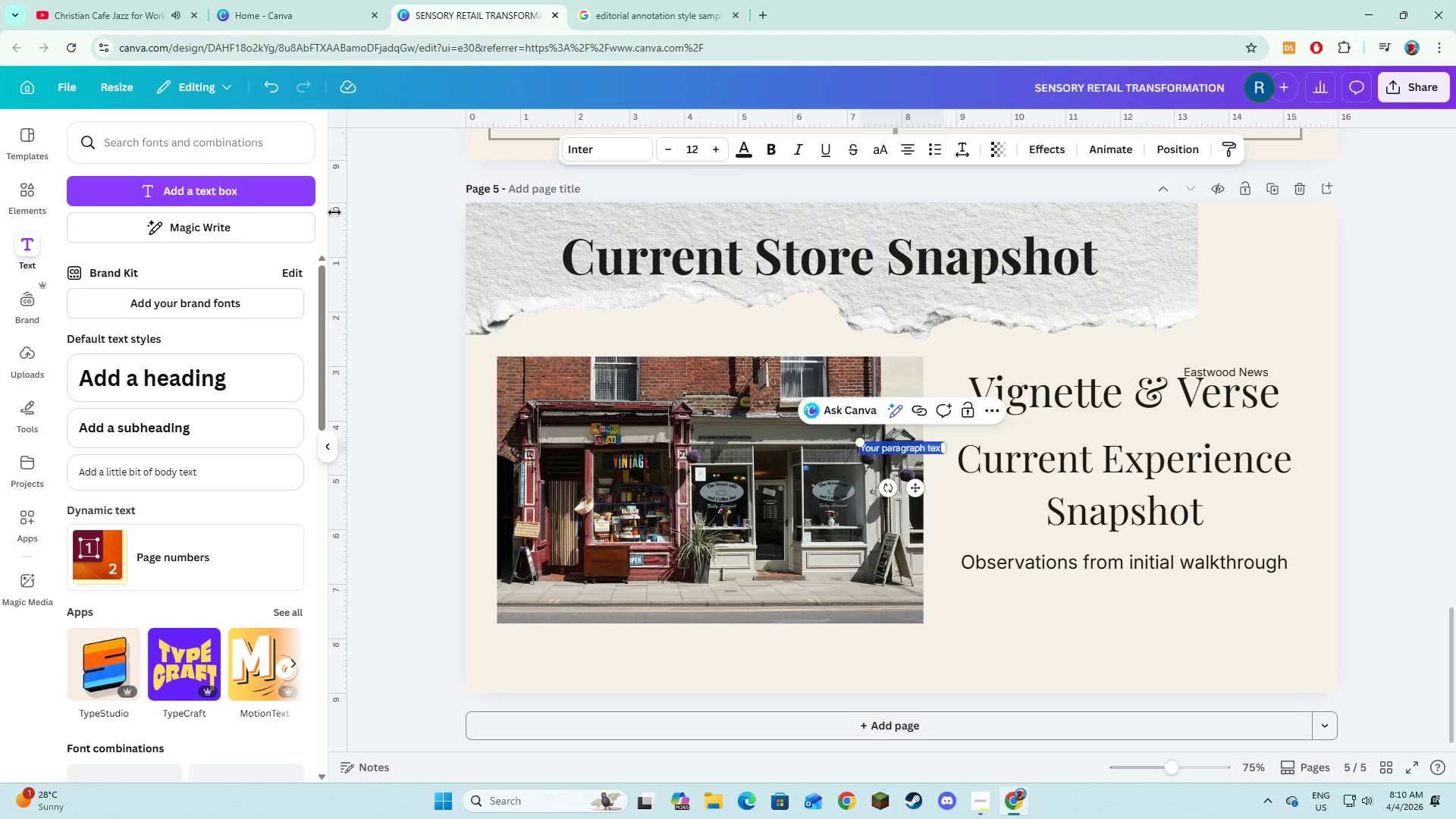 
type(02)
key(Backspace)
key(Backspace)
type(04-04-)
key(Backspace)
type(/2026)
 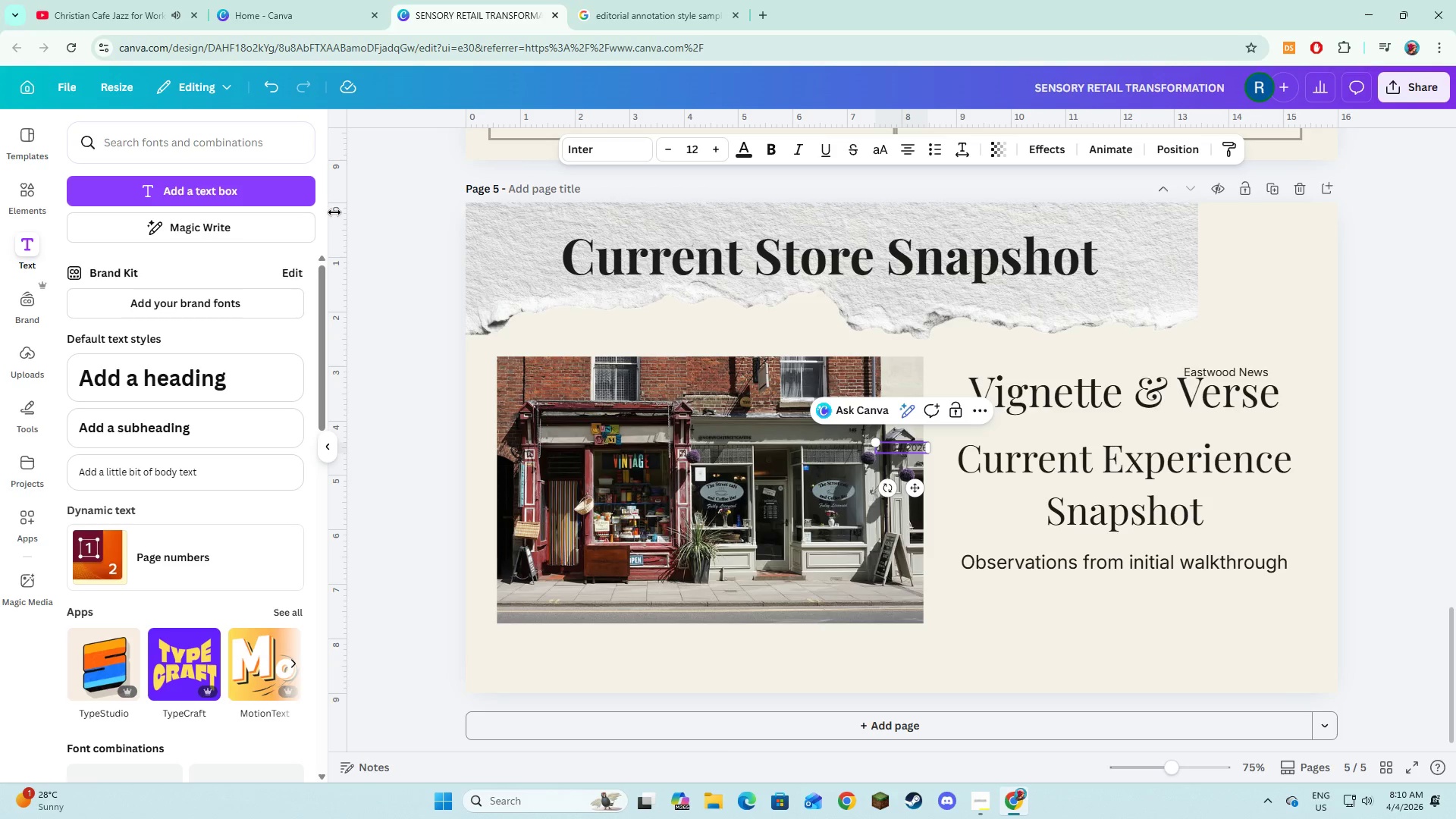 
key(Control+A)
 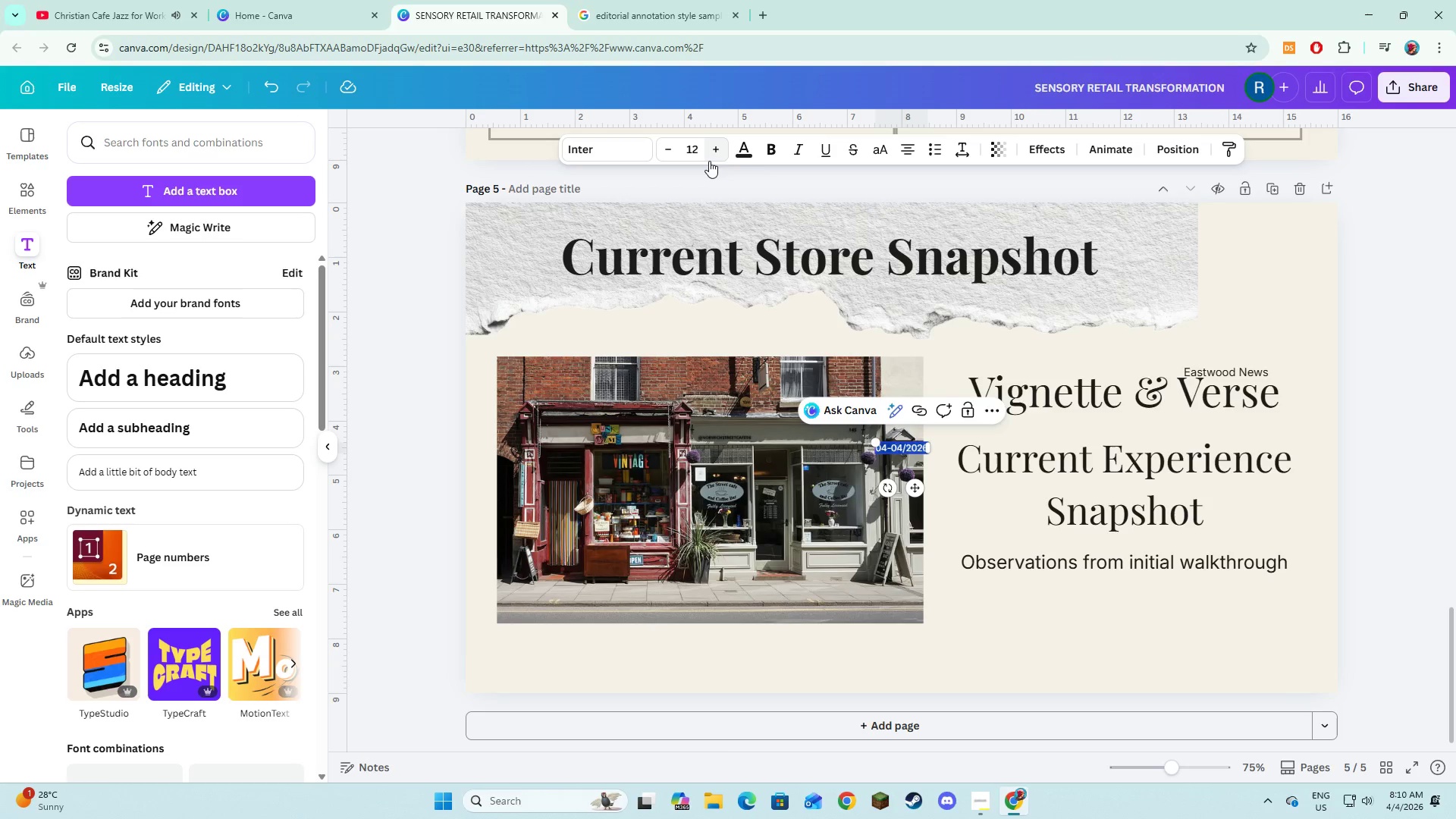 
double_click([709, 160])
 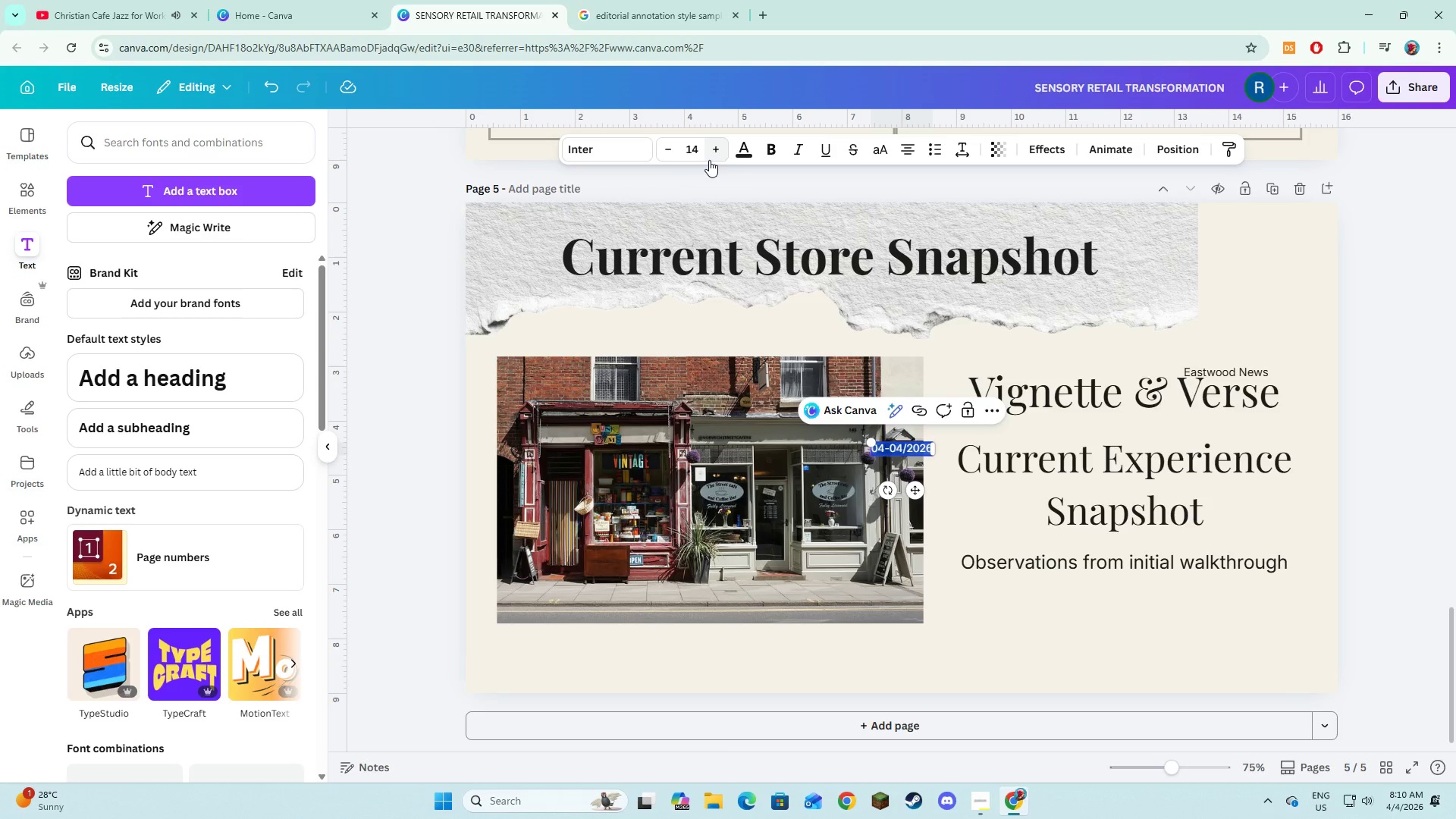 
left_click([709, 160])
 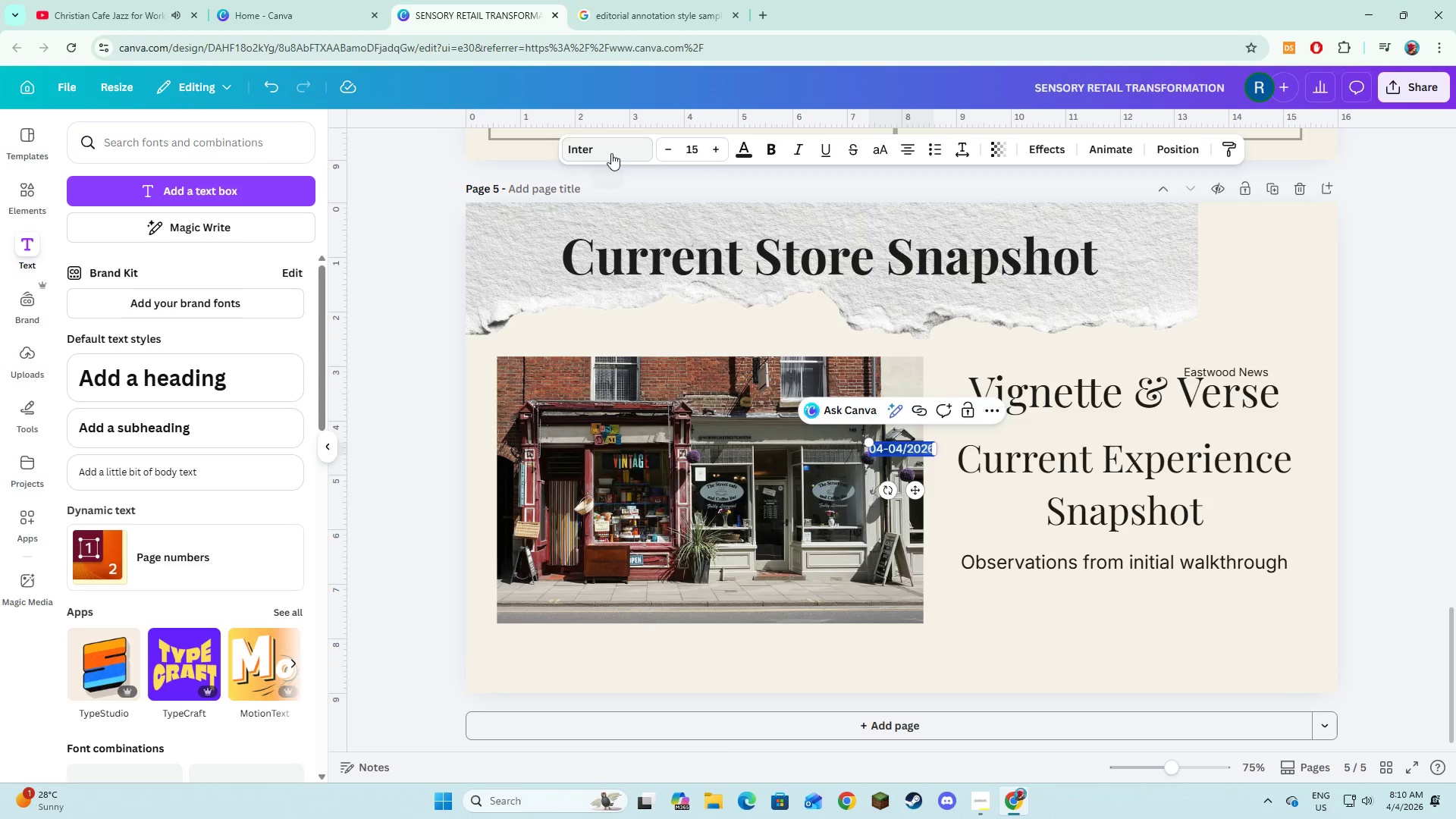 
double_click([611, 153])
 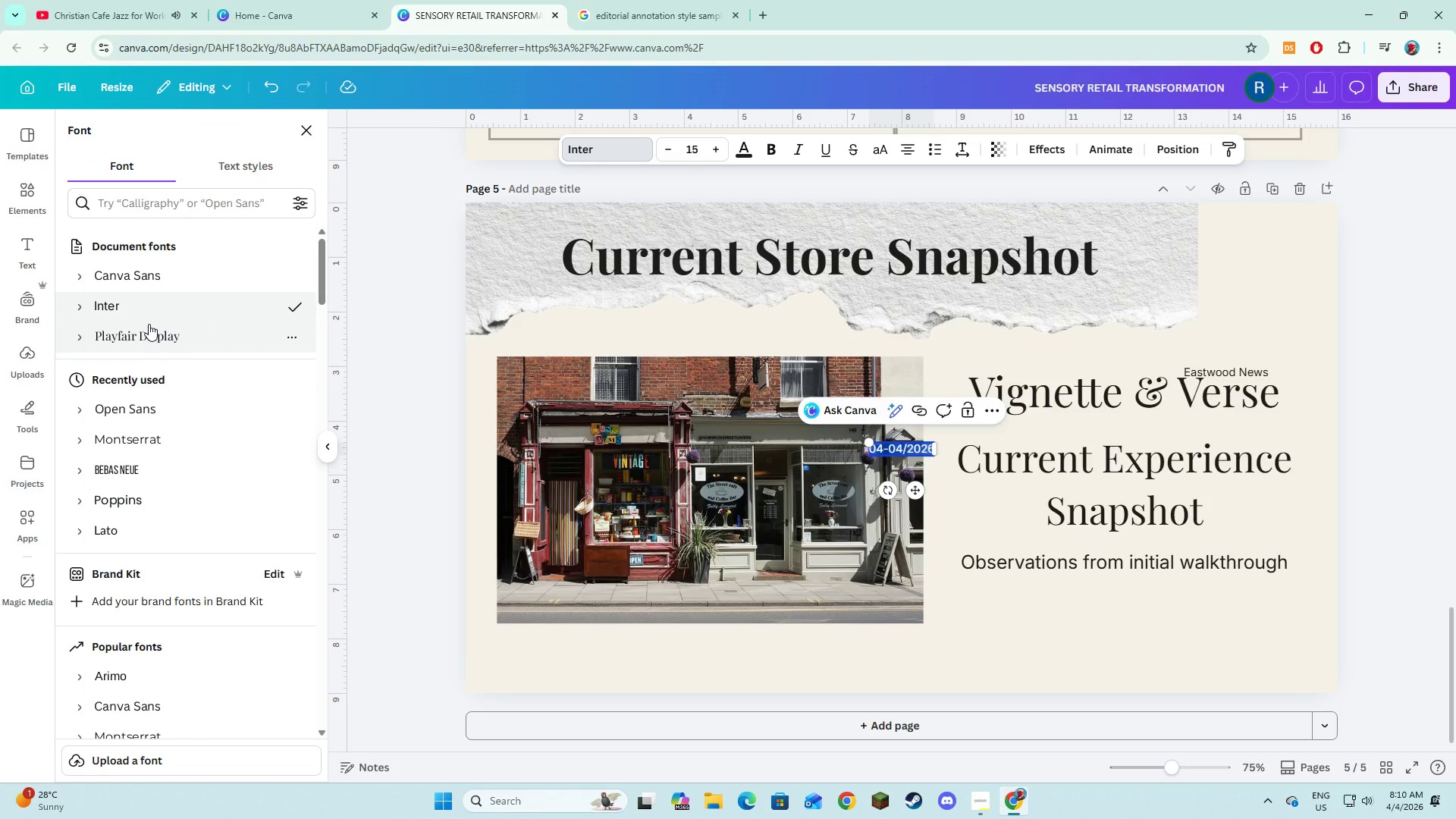 
left_click([148, 325])
 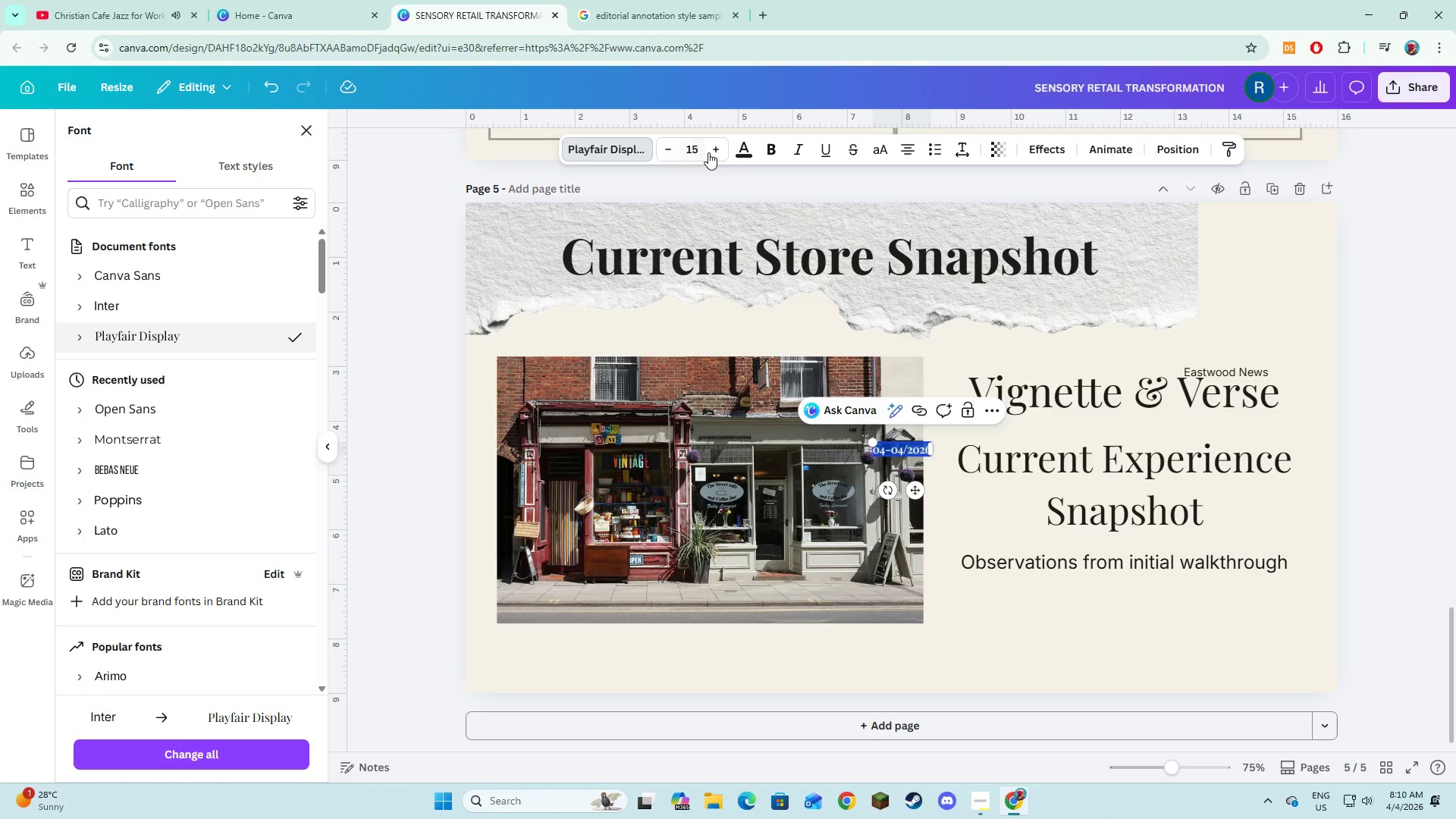 
double_click([708, 152])
 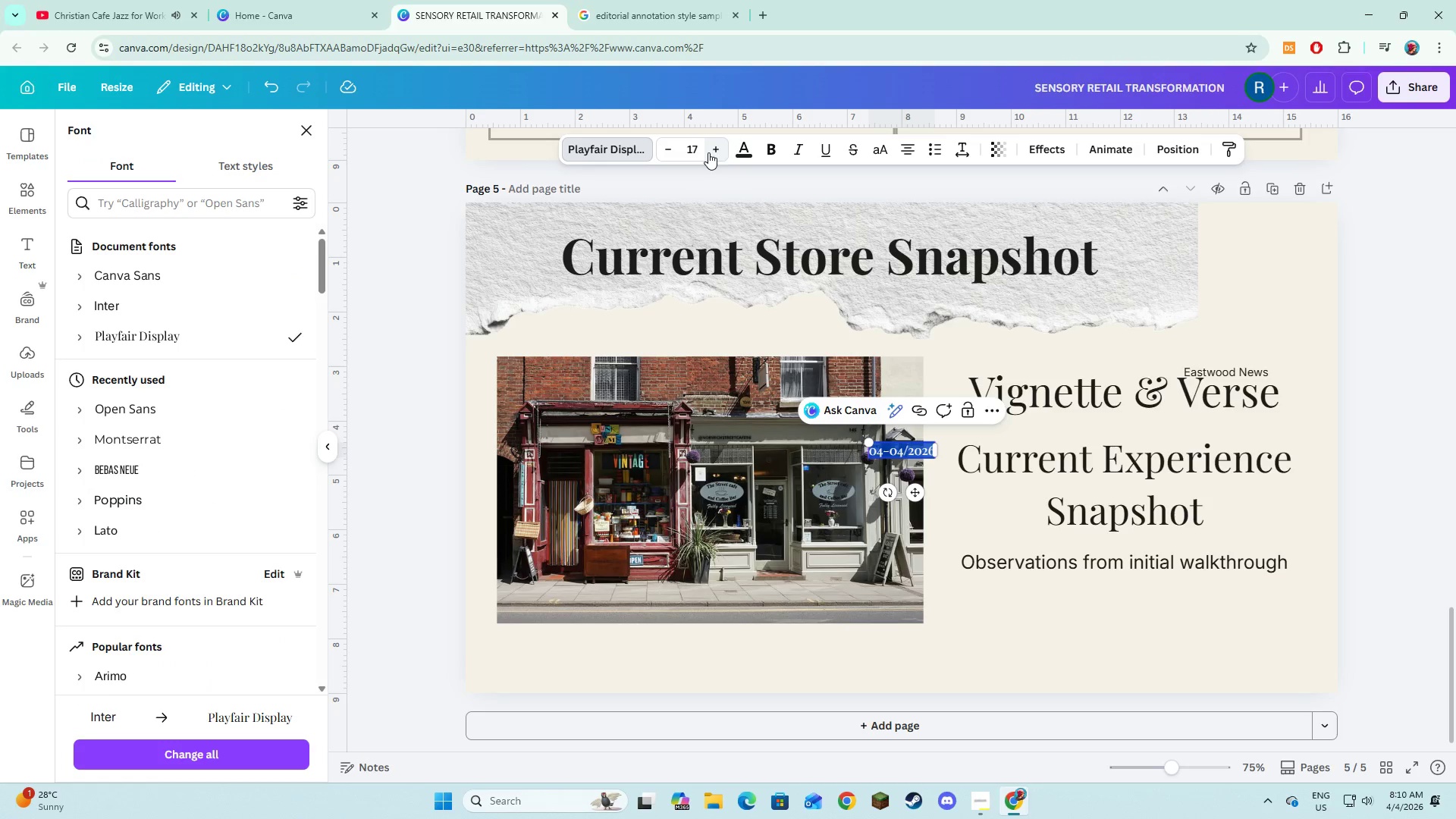 
triple_click([708, 152])
 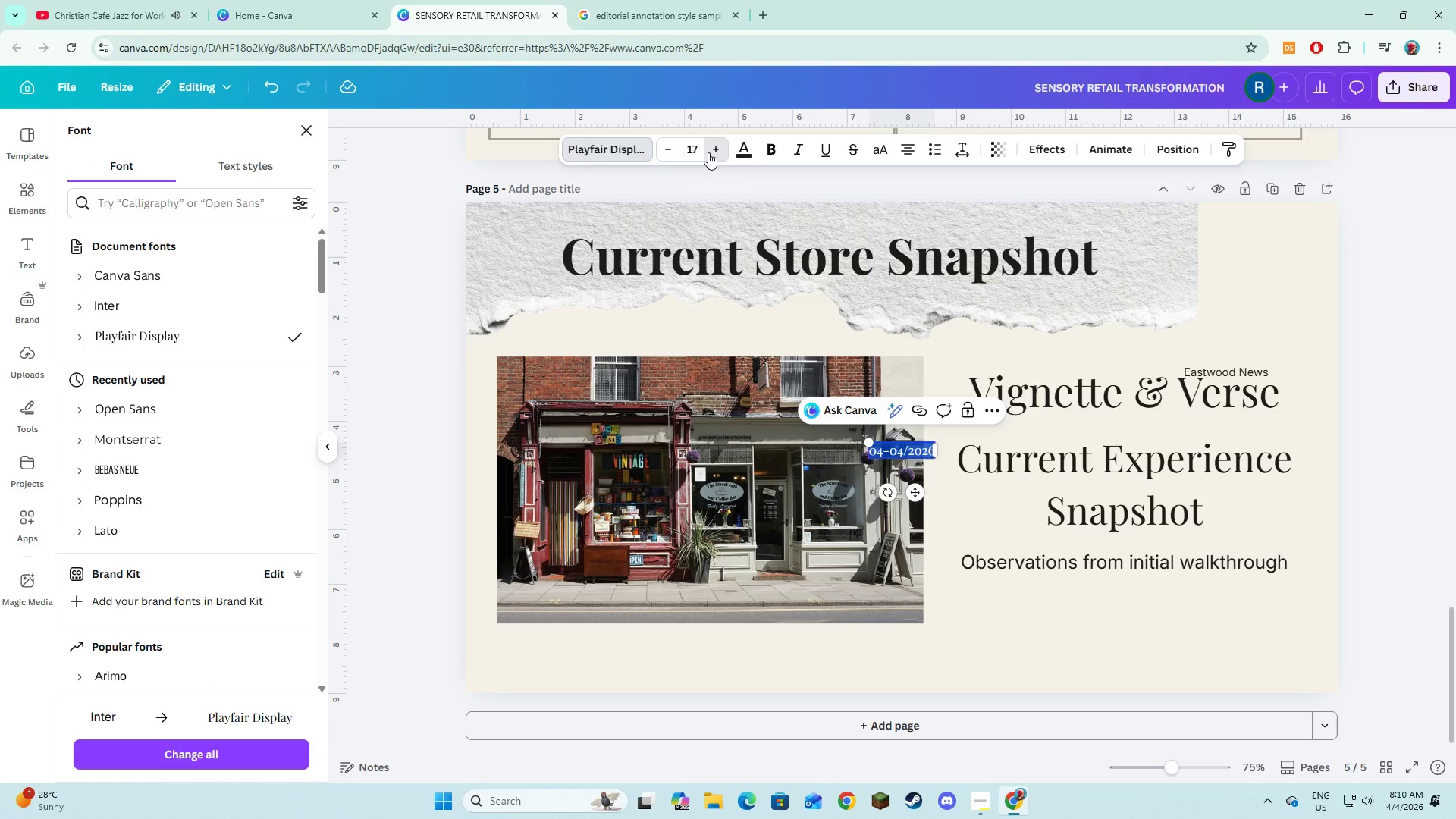 
triple_click([708, 152])
 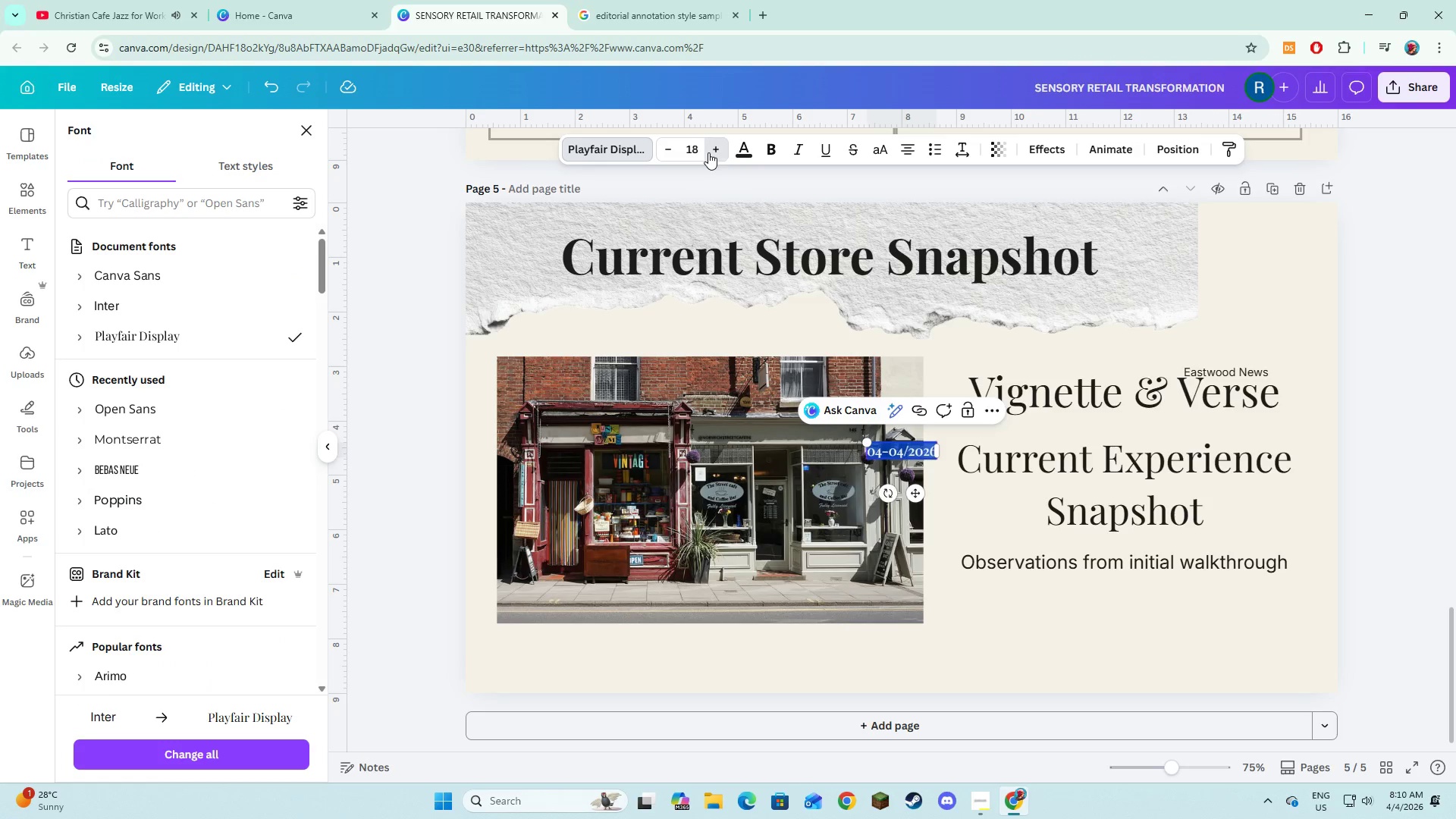 
triple_click([708, 152])
 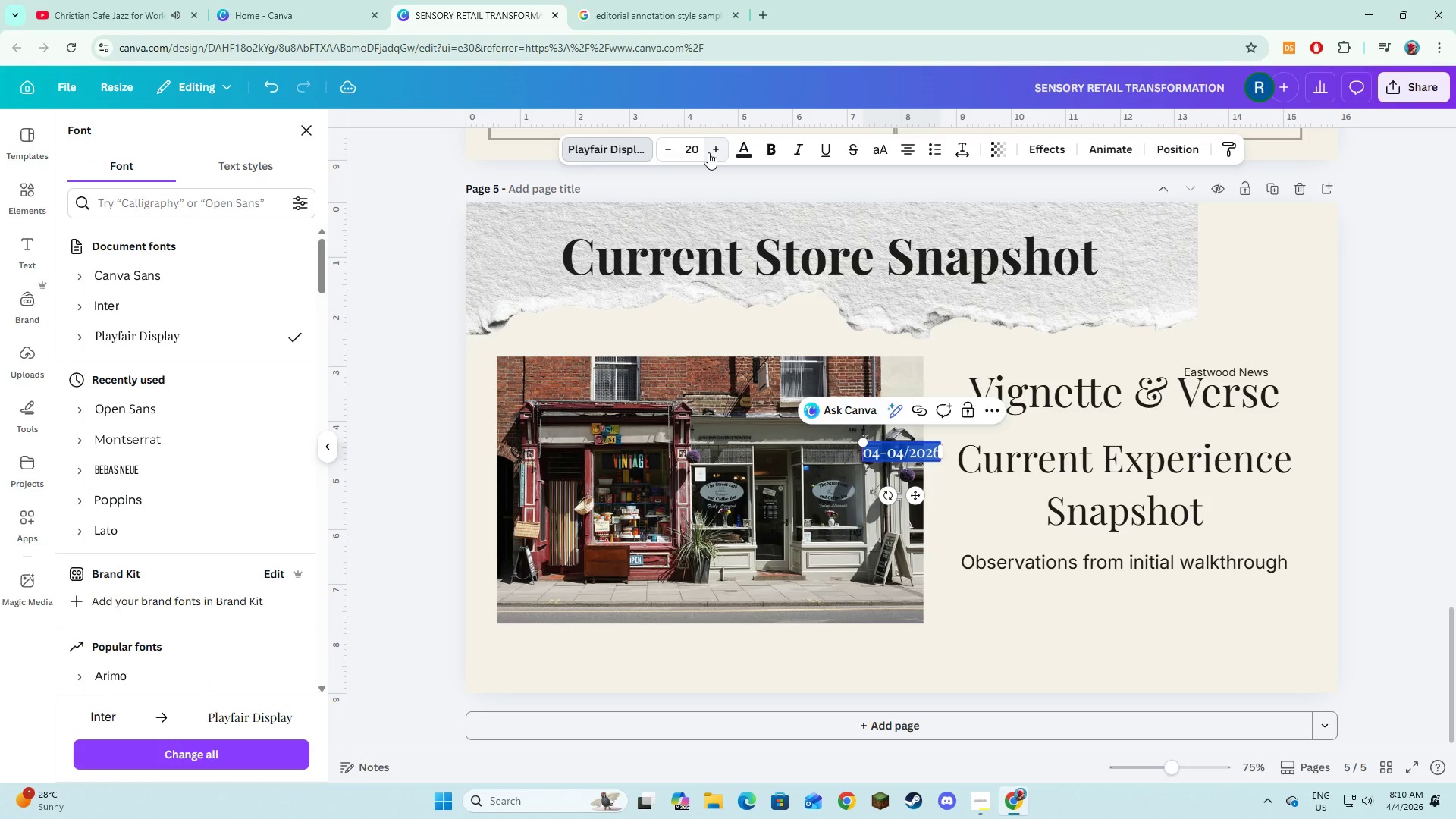 
triple_click([708, 152])
 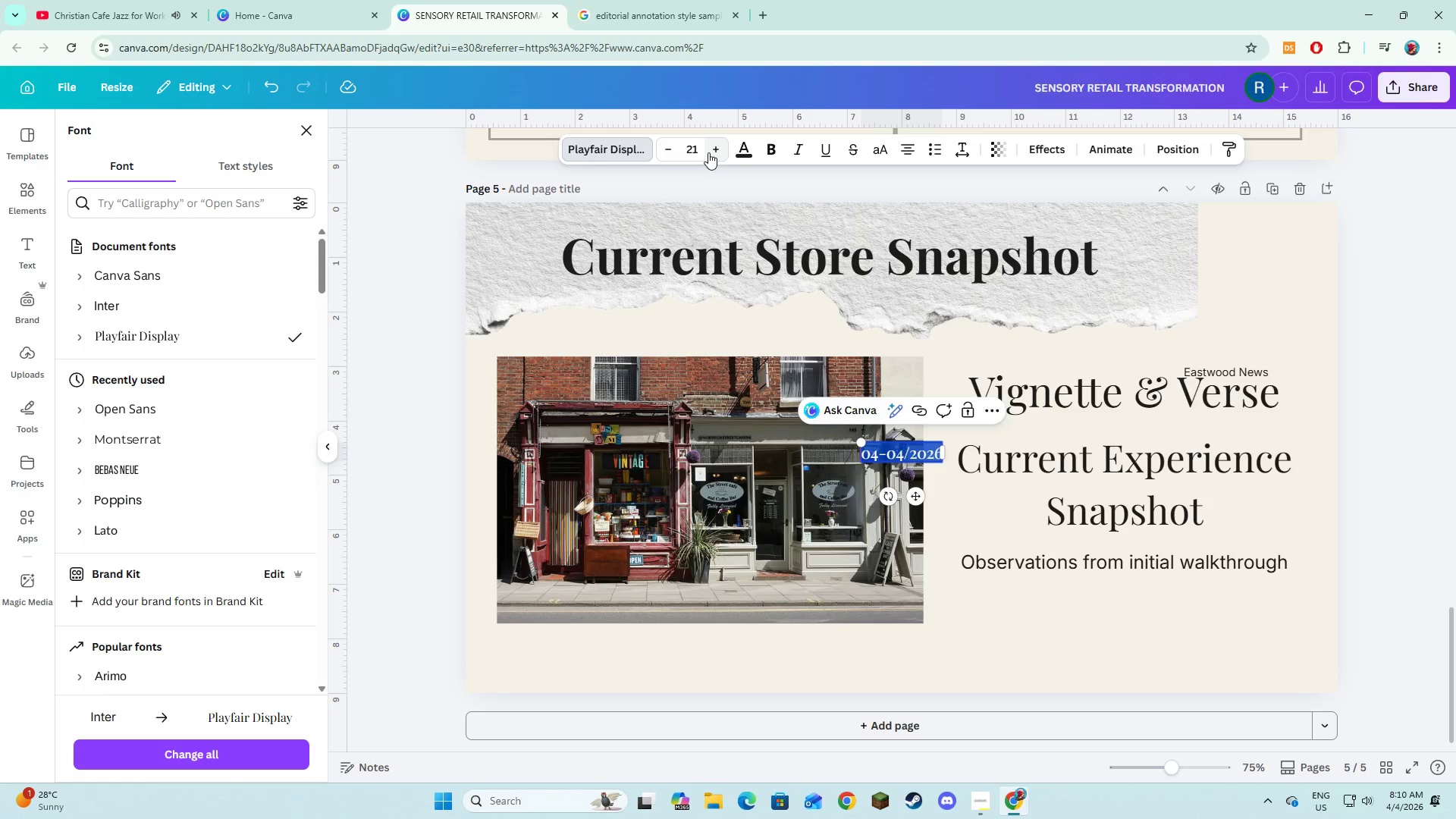 
double_click([708, 152])
 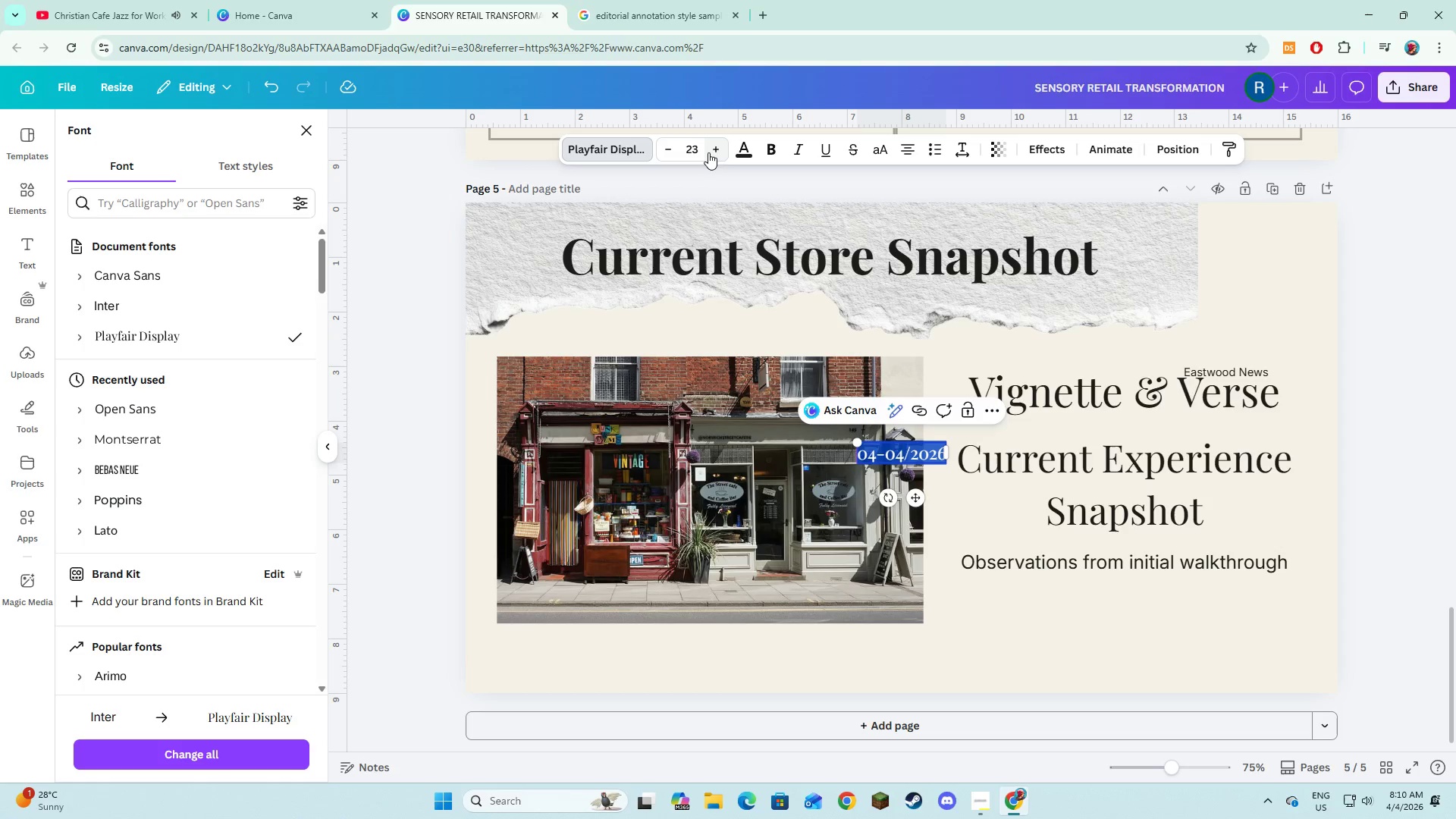 
left_click([708, 152])
 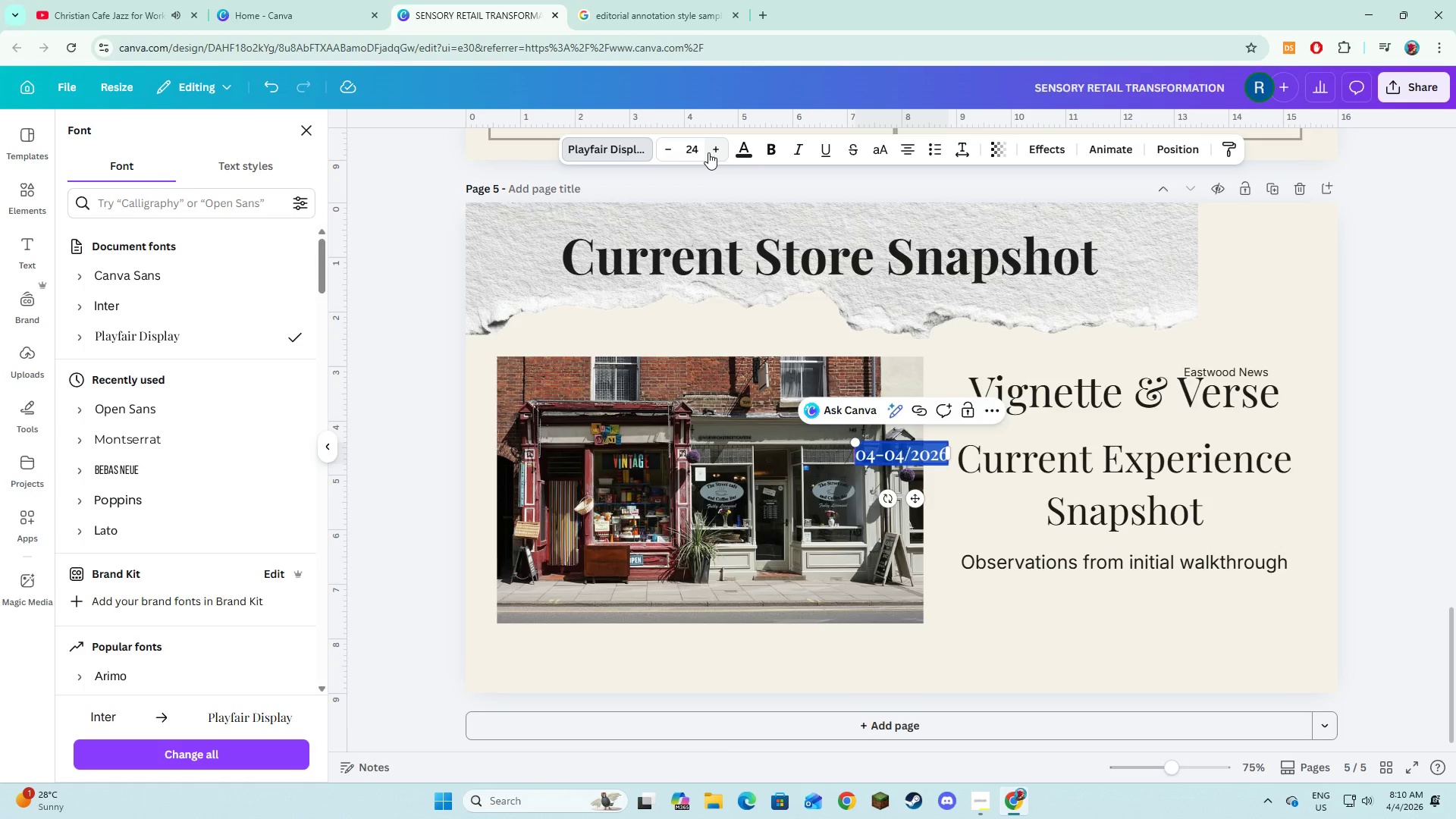 
left_click([708, 152])
 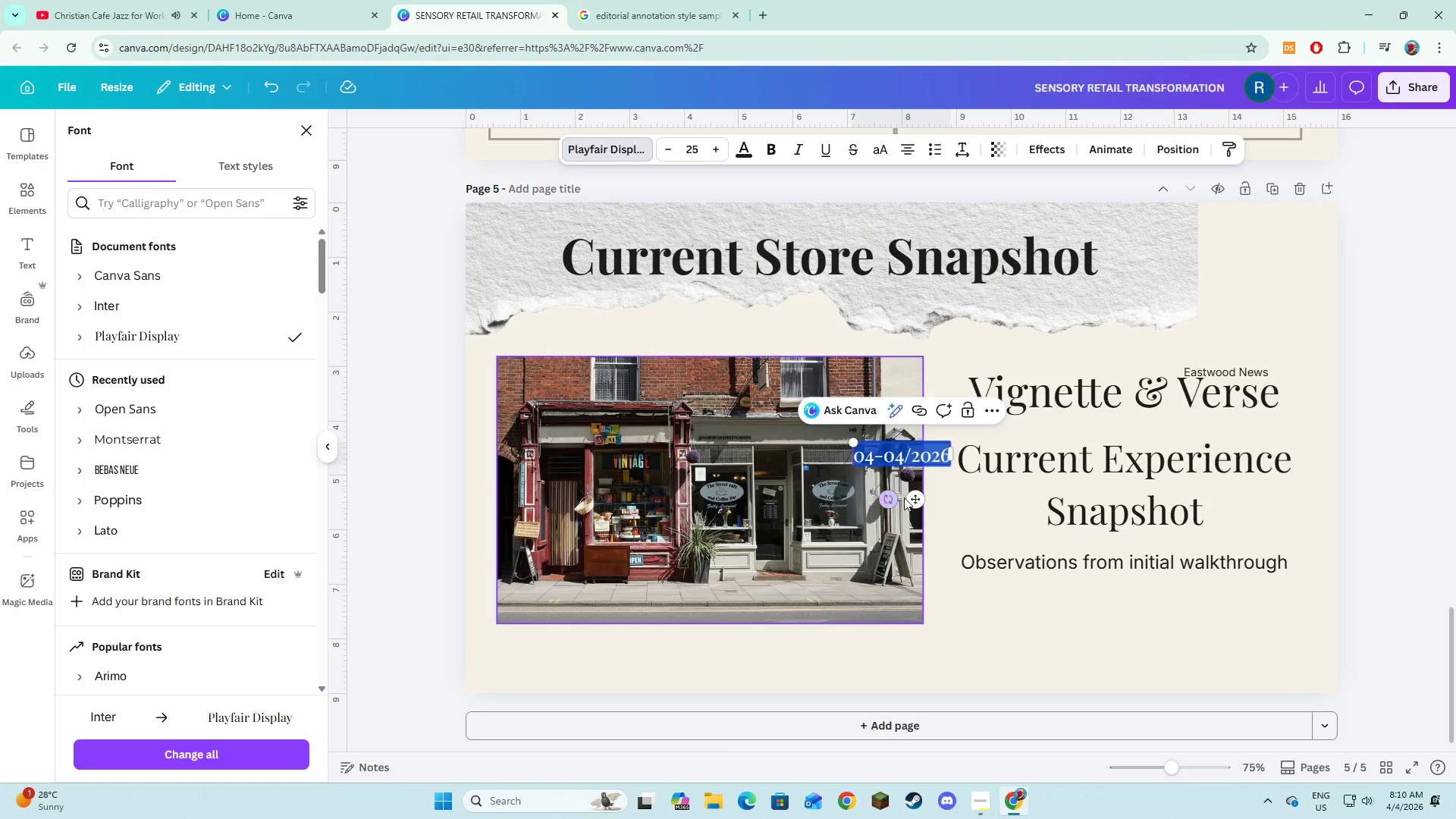 
left_click_drag(start_coordinate=[914, 502], to_coordinate=[700, 689])
 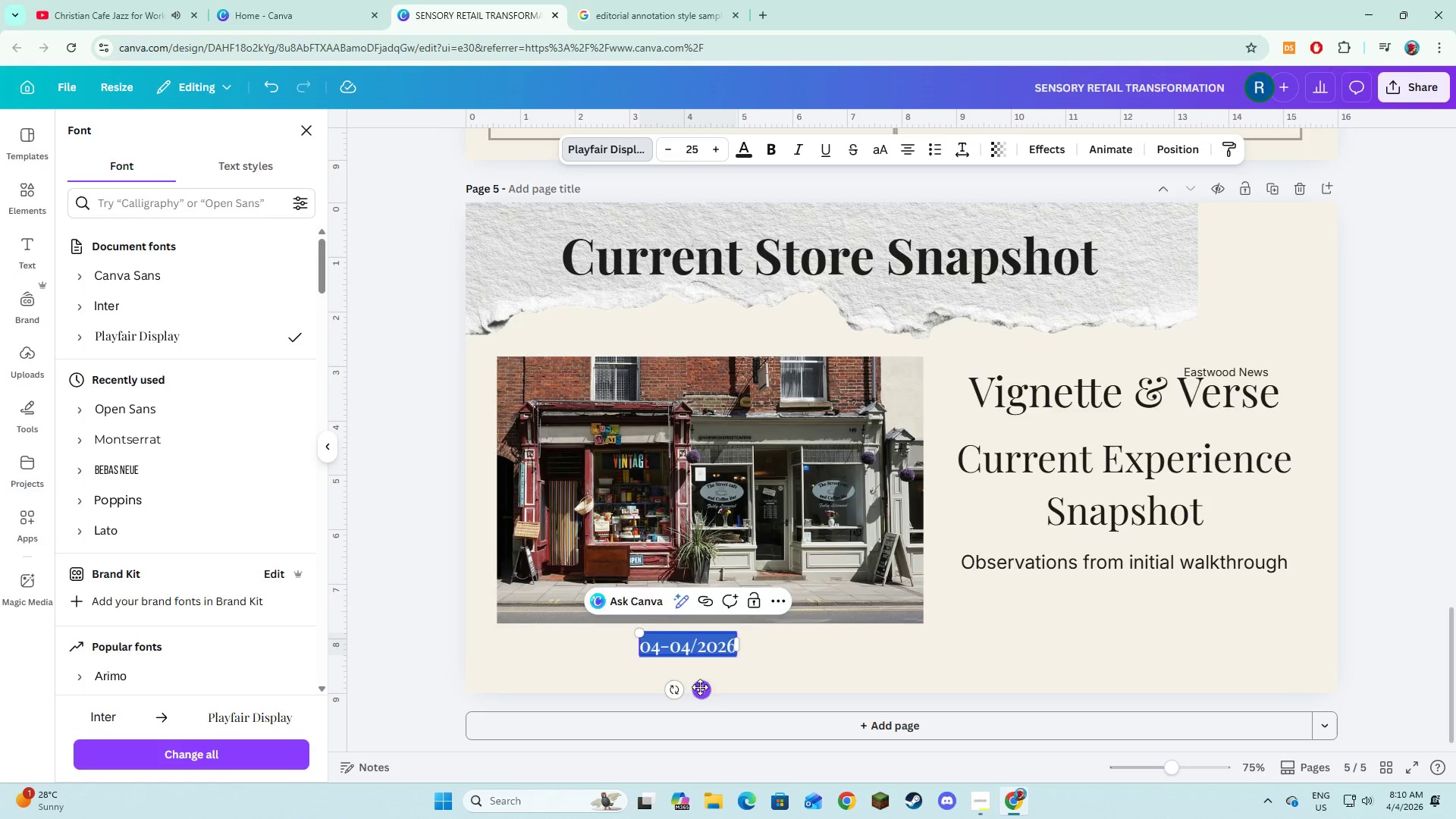 
left_click_drag(start_coordinate=[700, 689], to_coordinate=[704, 679])
 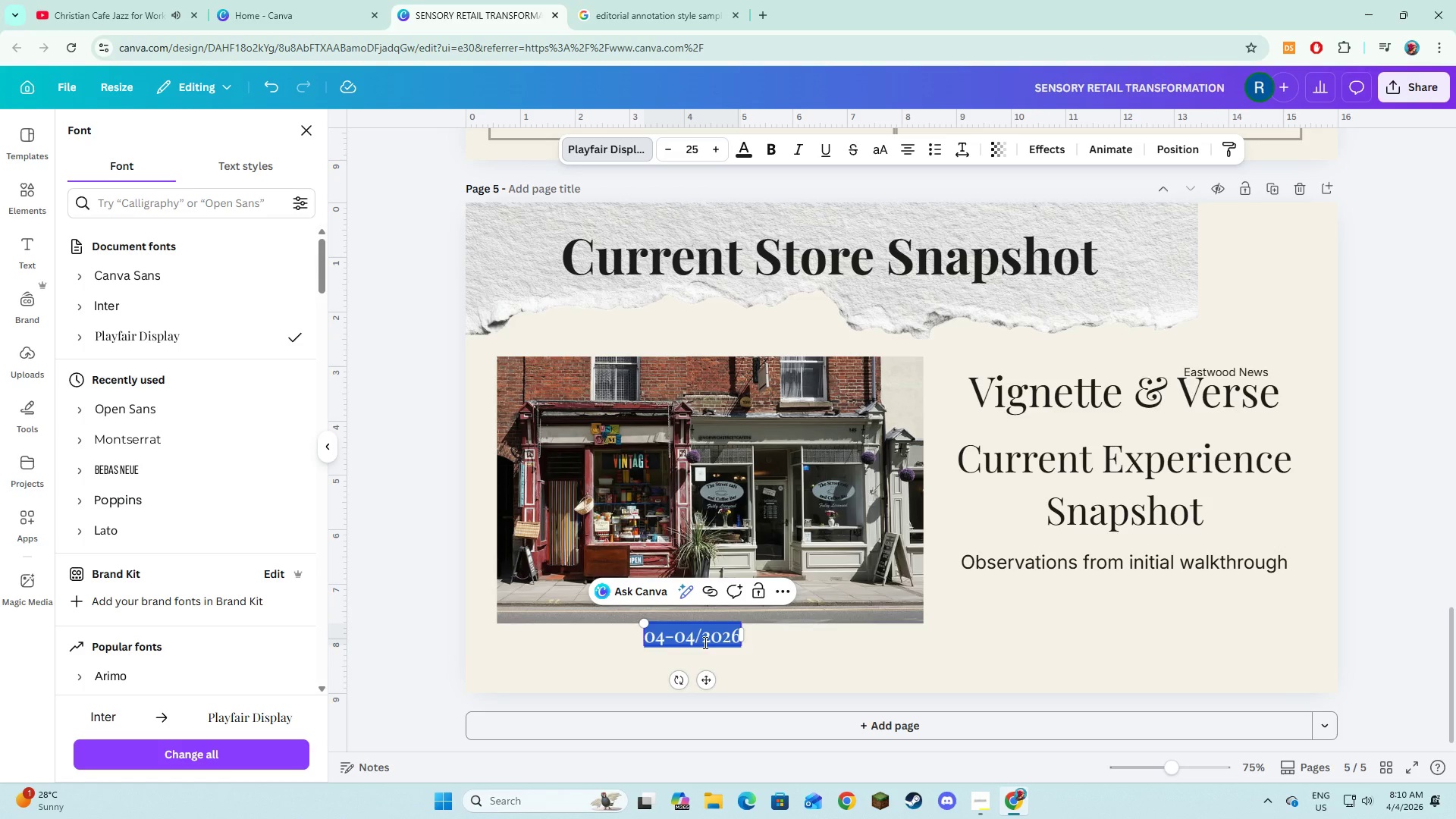 
left_click([704, 642])
 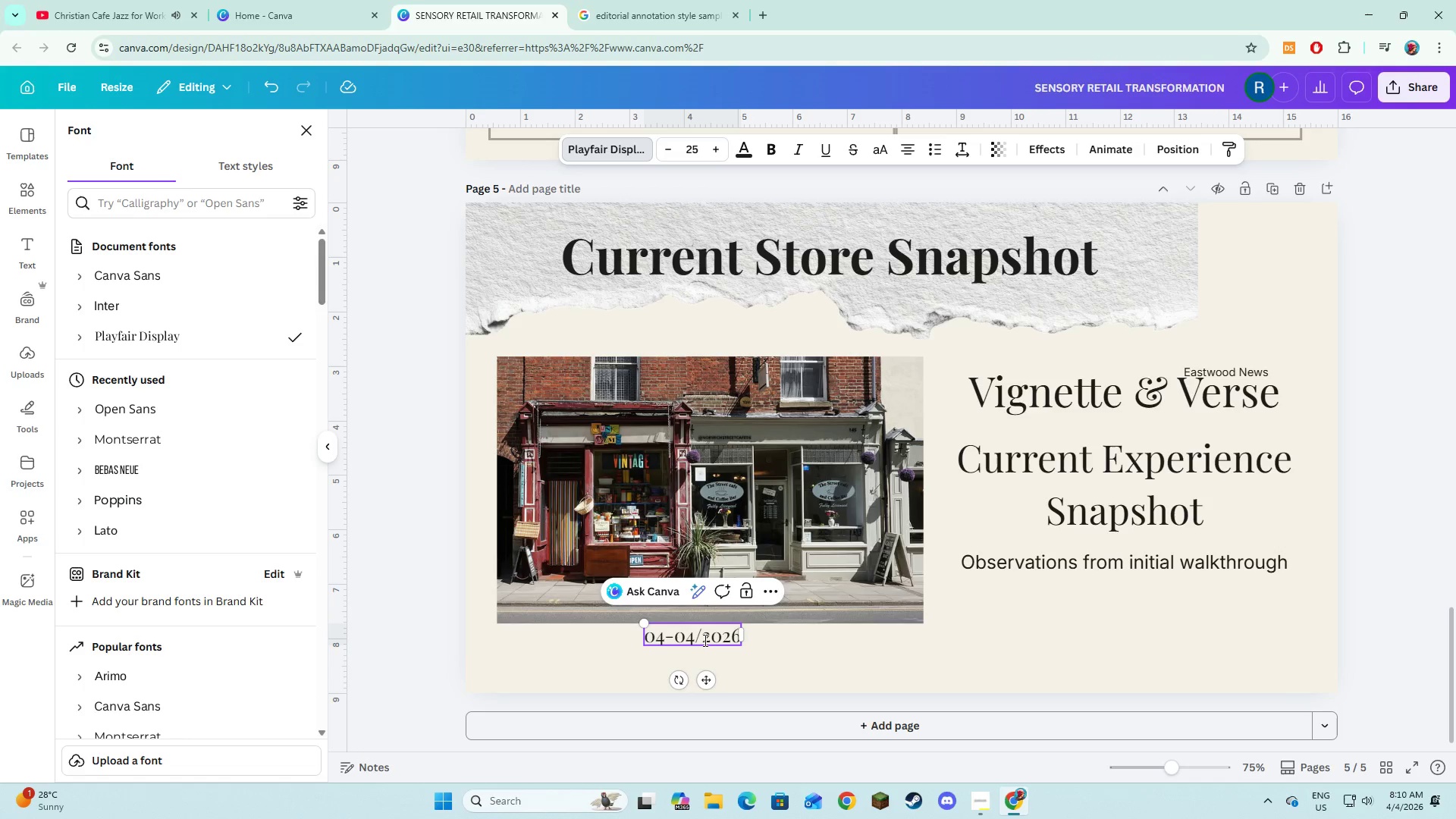 
key(Backspace)
 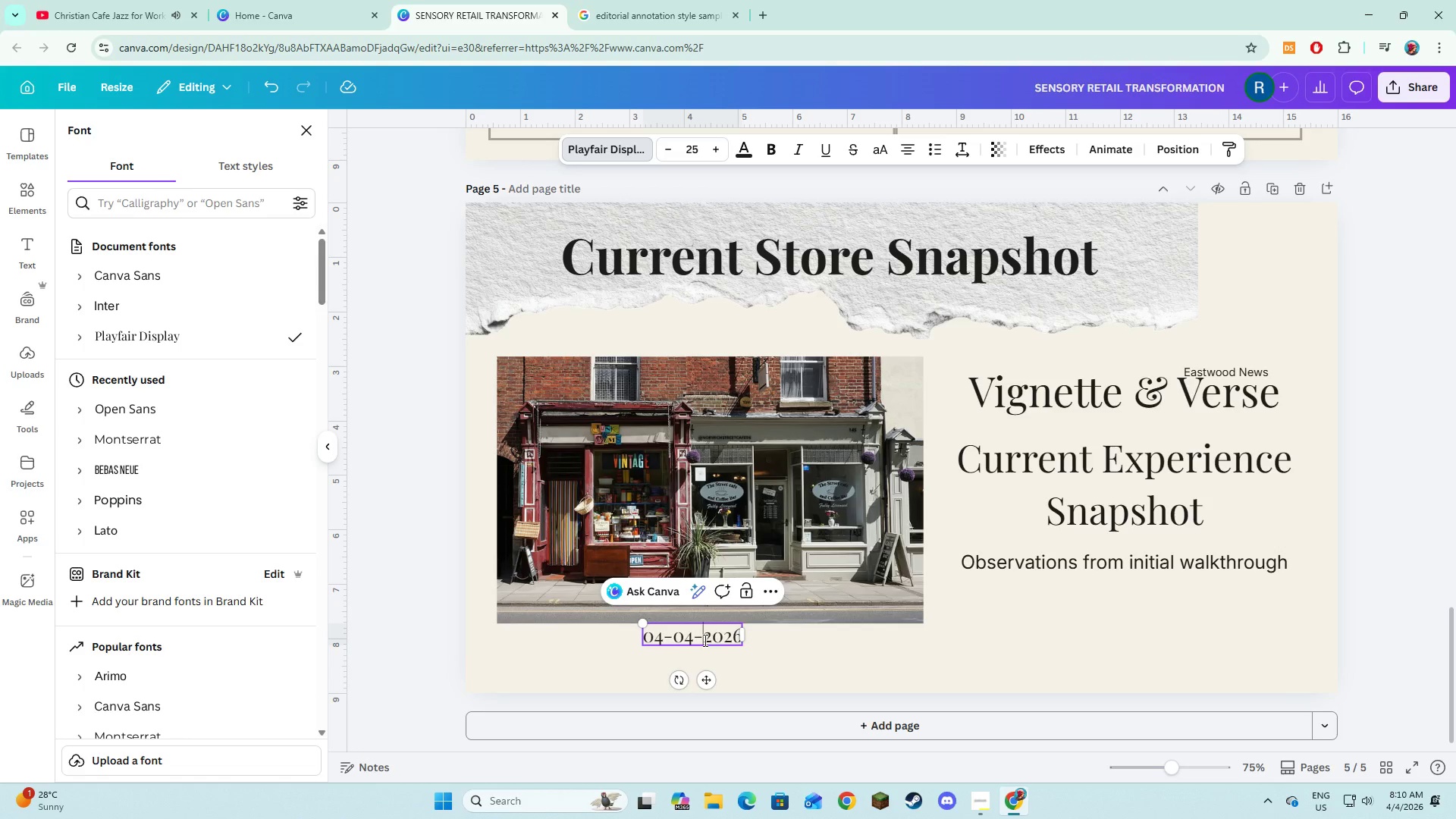 
key(Minus)
 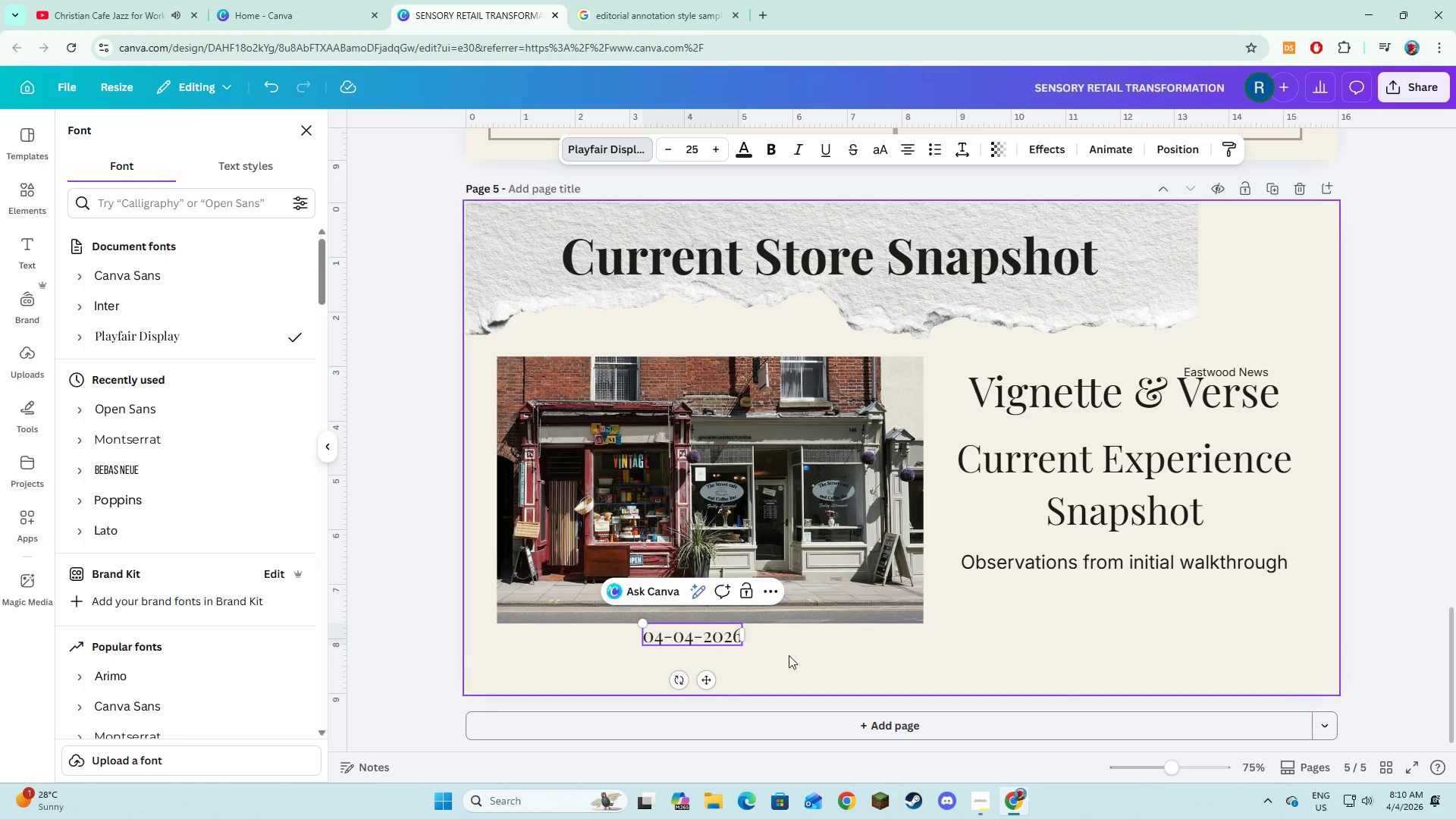 
left_click([789, 656])
 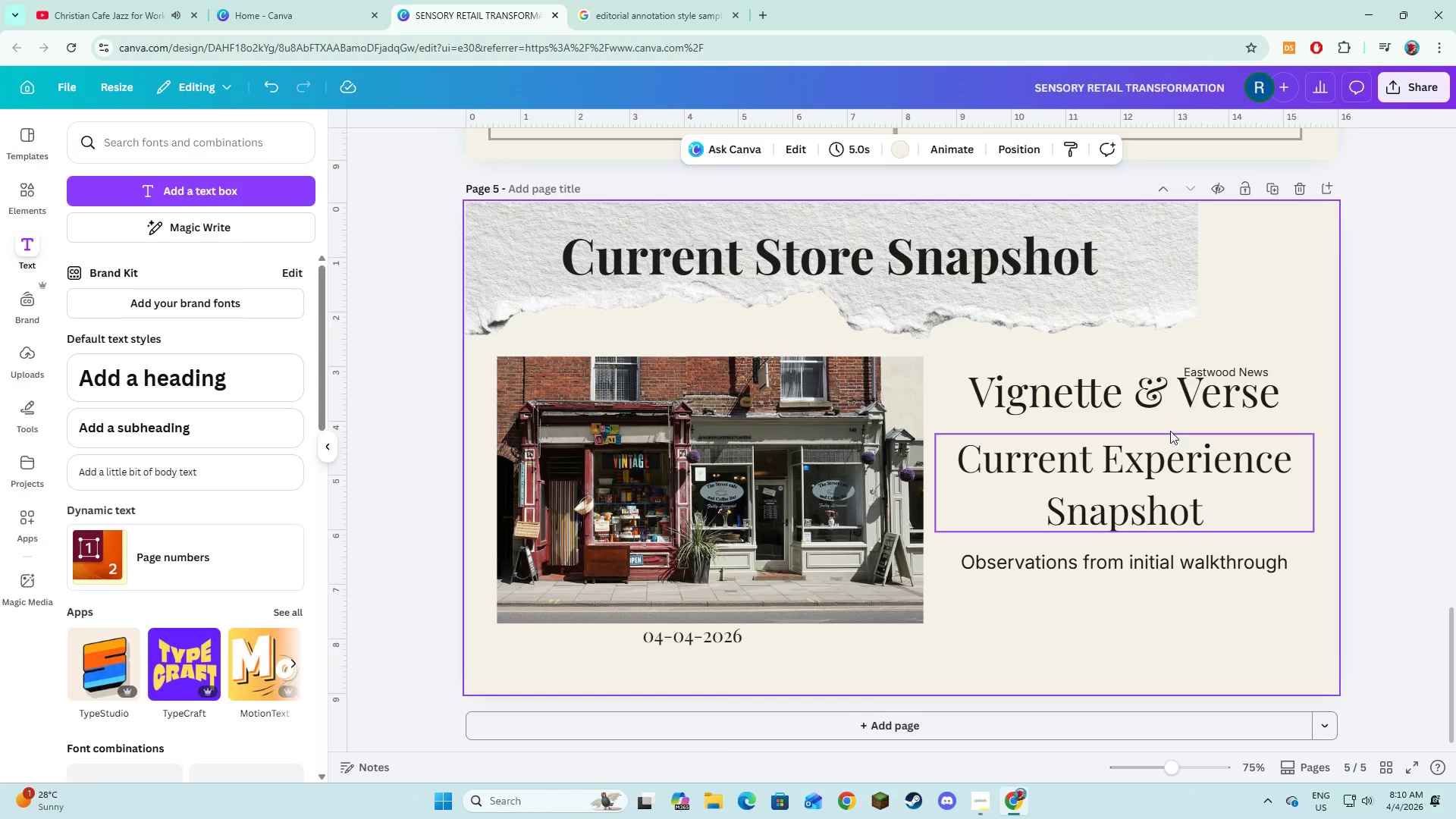 
key(Alt+AltLeft)
 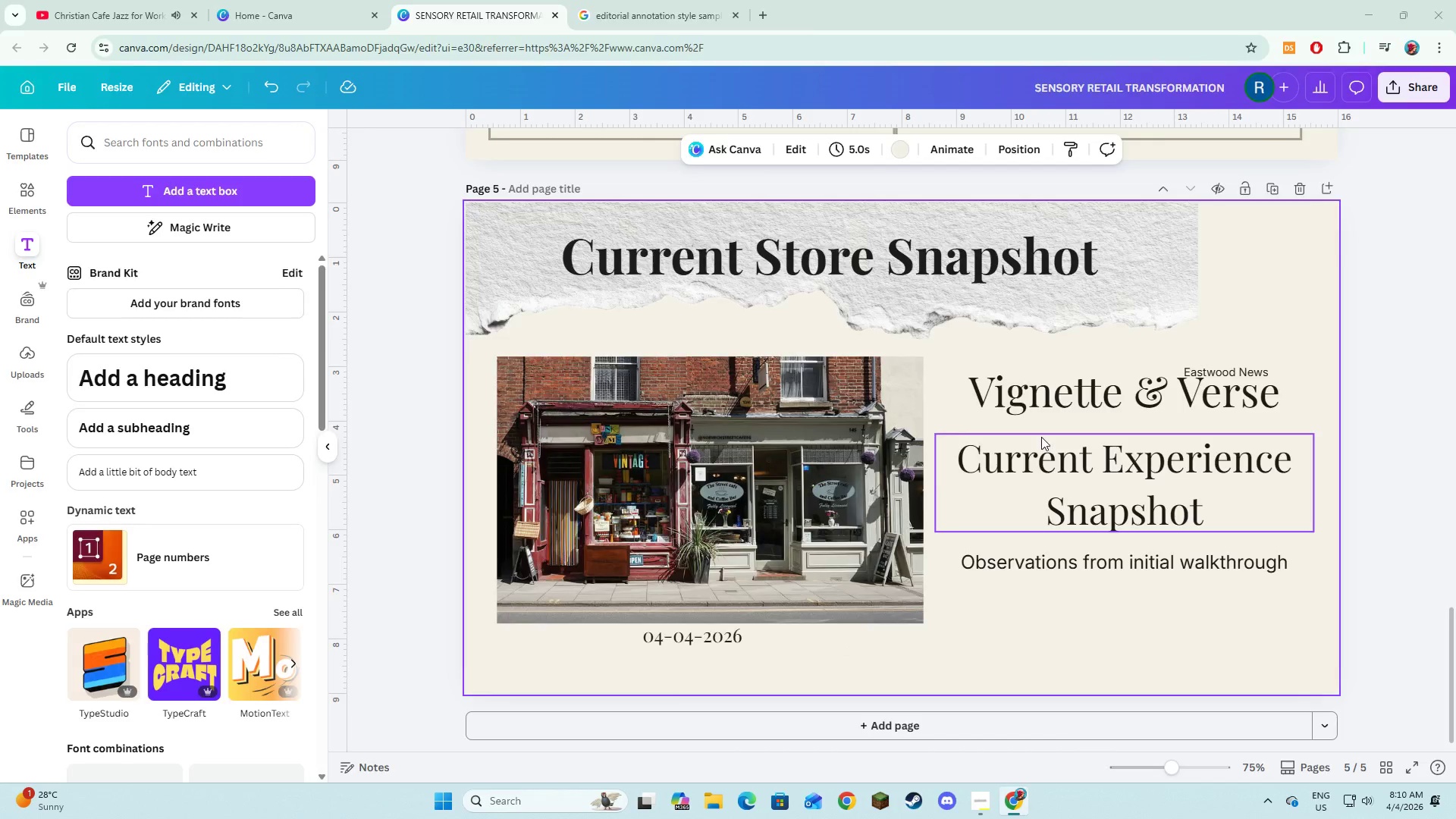 
key(Alt+Tab)